 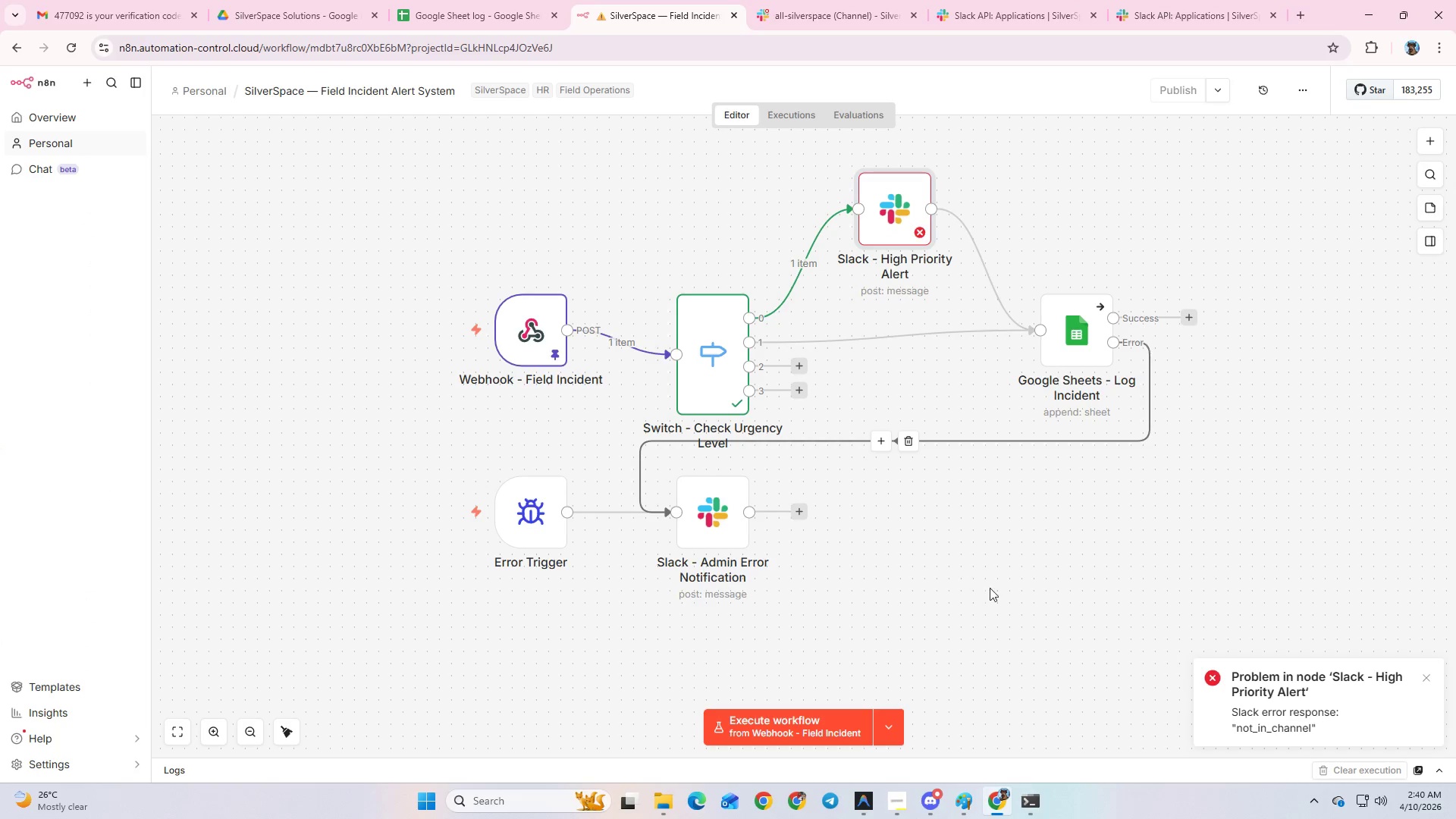 
double_click([1081, 343])
 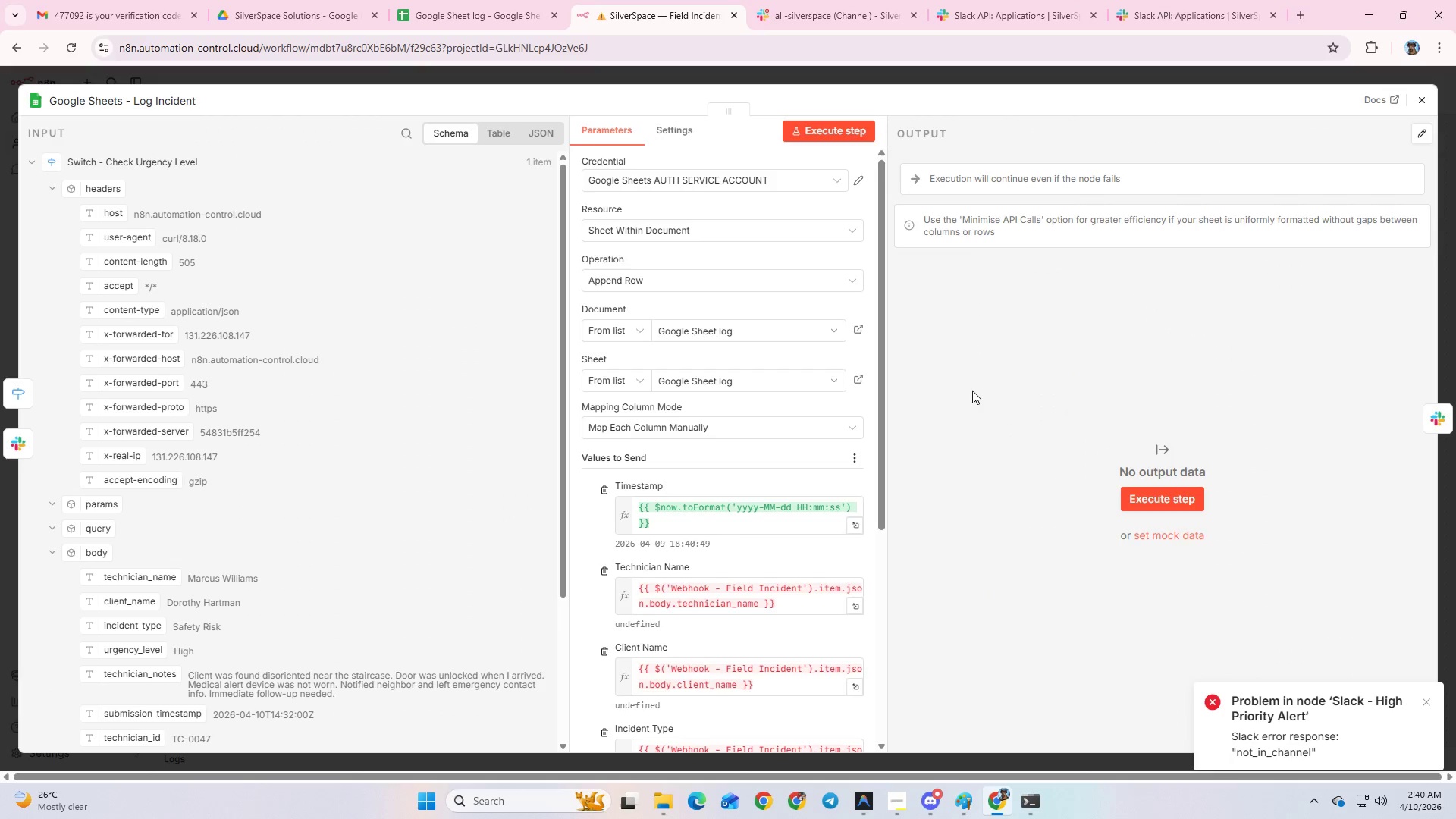 
scroll: coordinate [670, 557], scroll_direction: down, amount: 1.0
 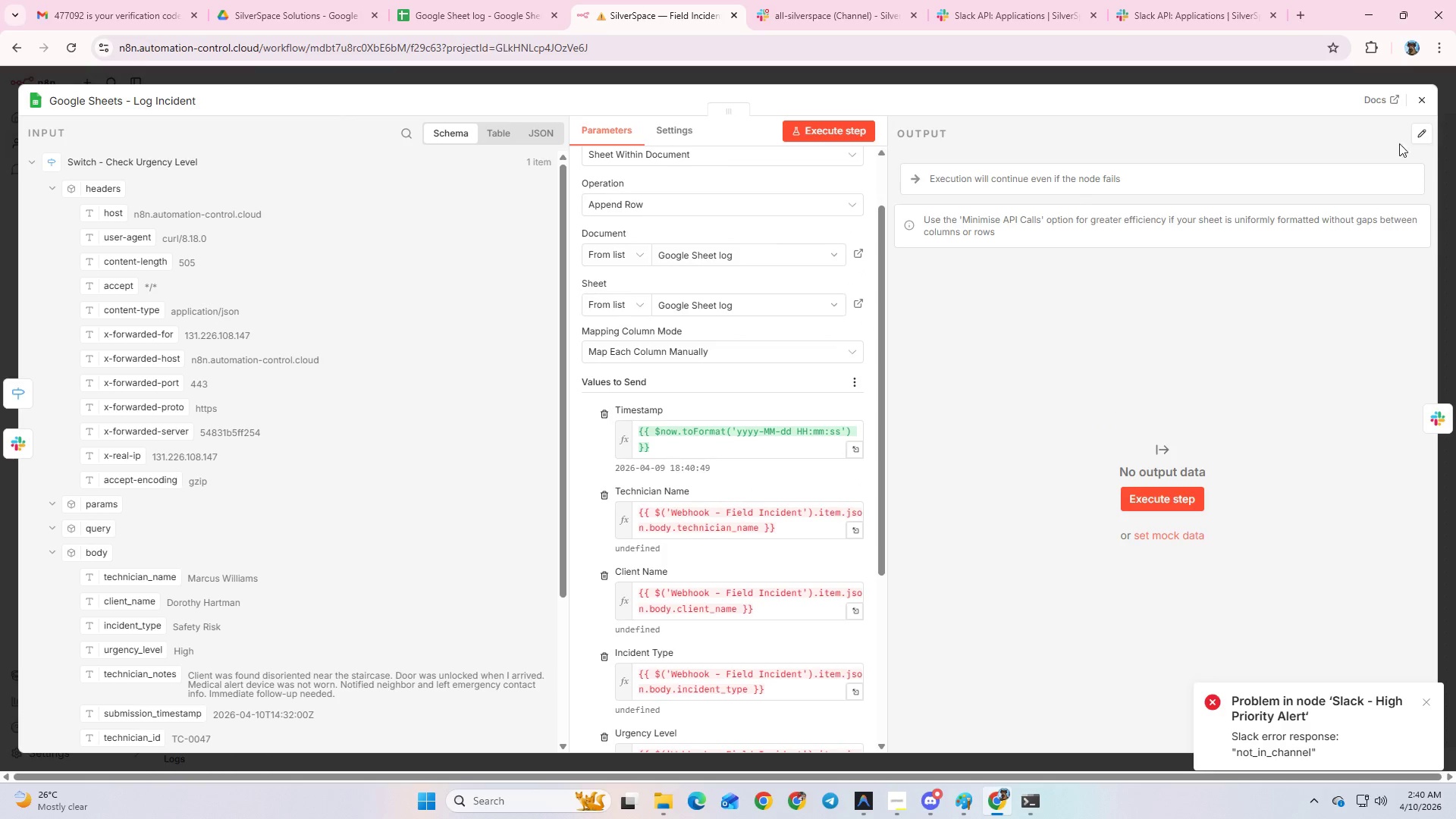 
left_click([1427, 100])
 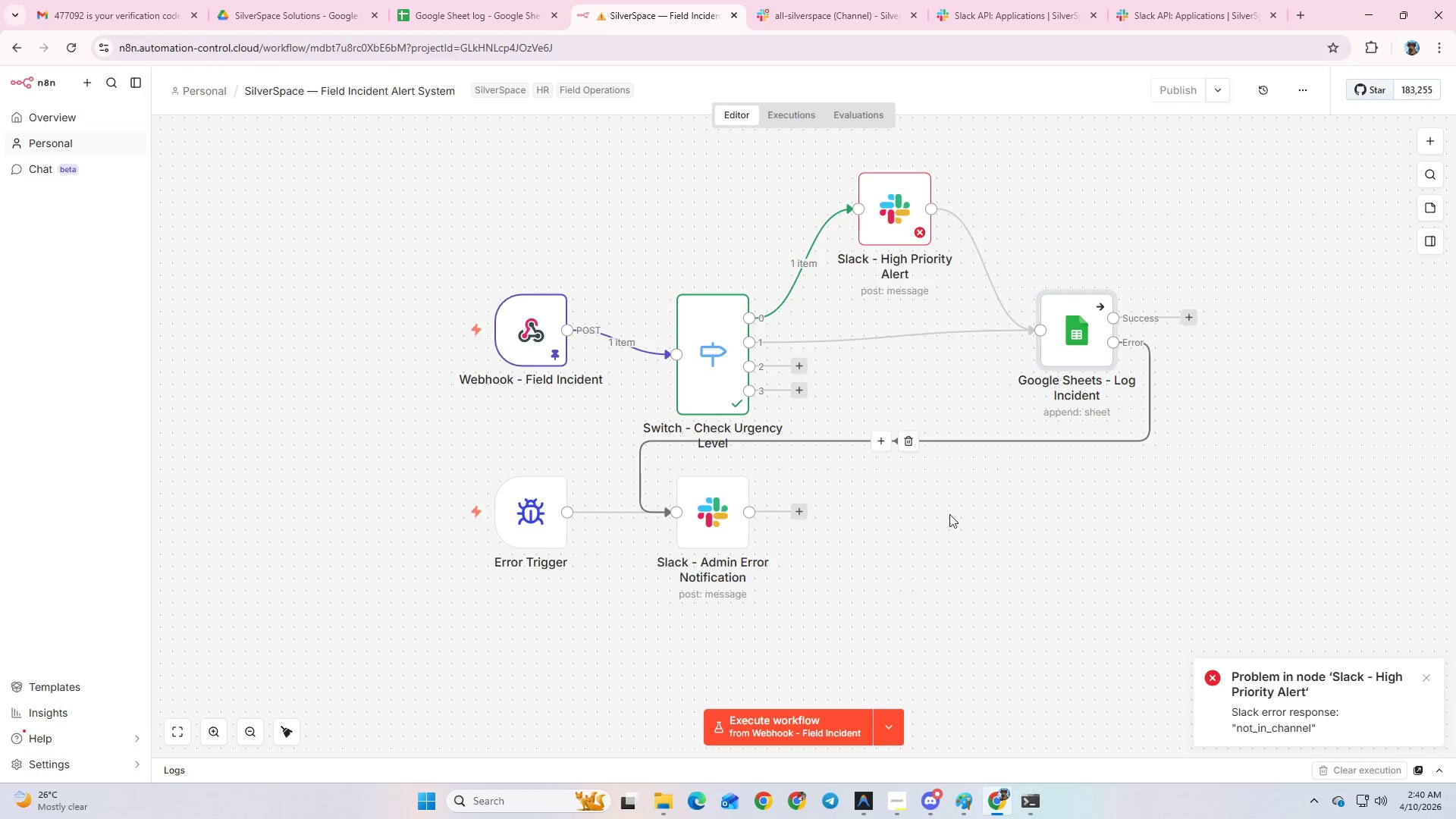 
left_click([902, 578])
 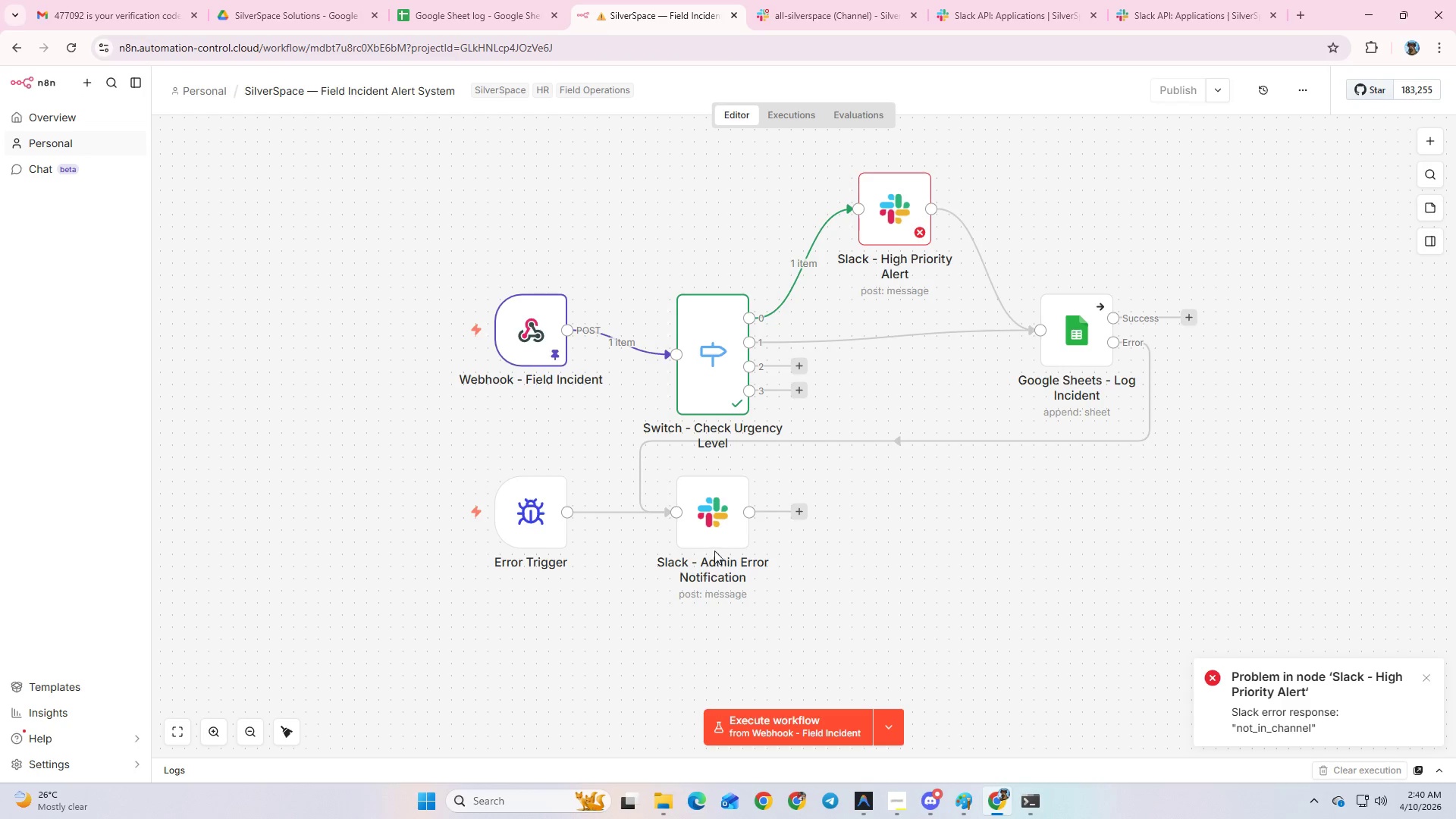 
left_click([714, 532])
 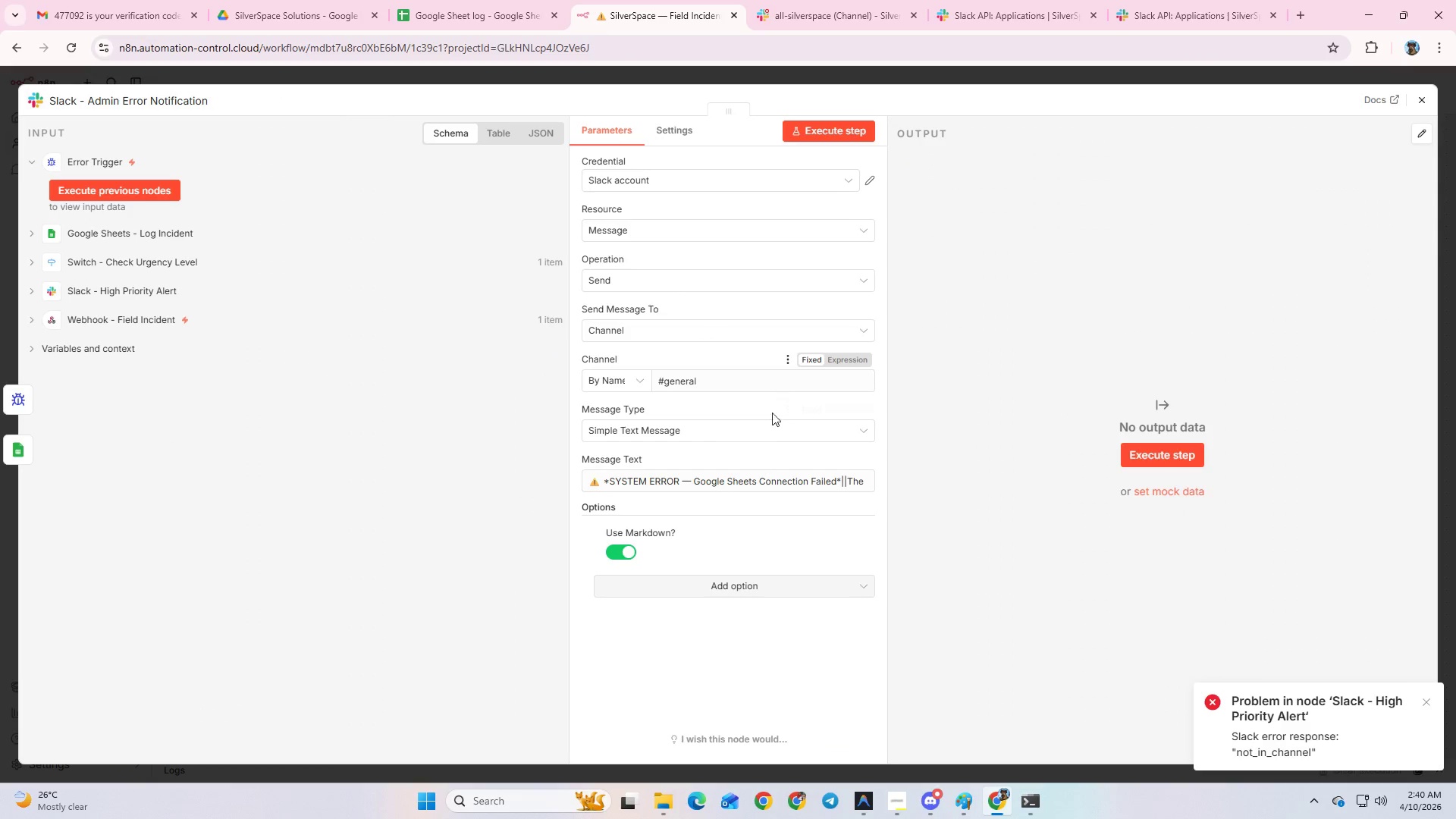 
left_click([714, 385])
 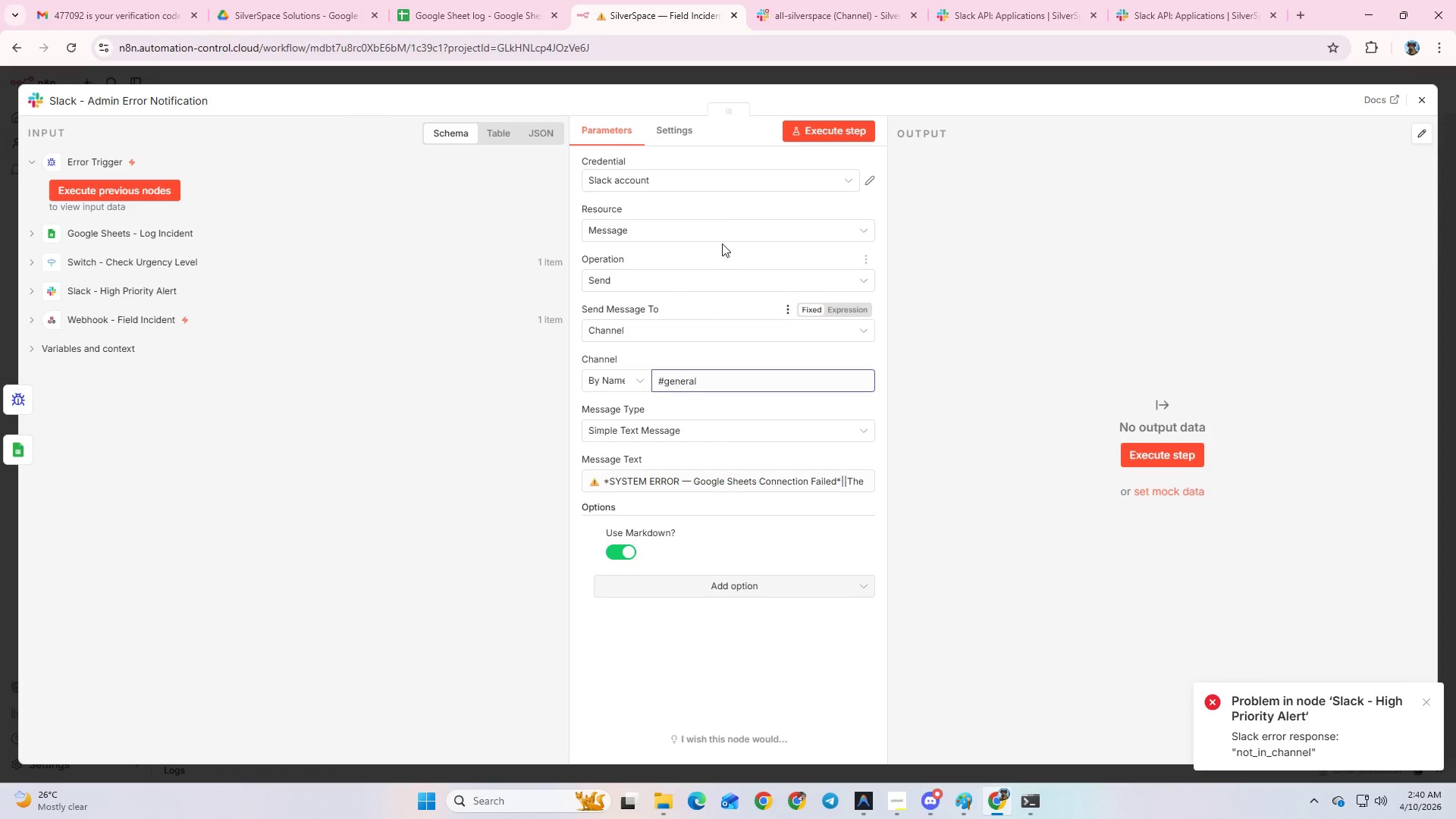 
left_click([716, 177])
 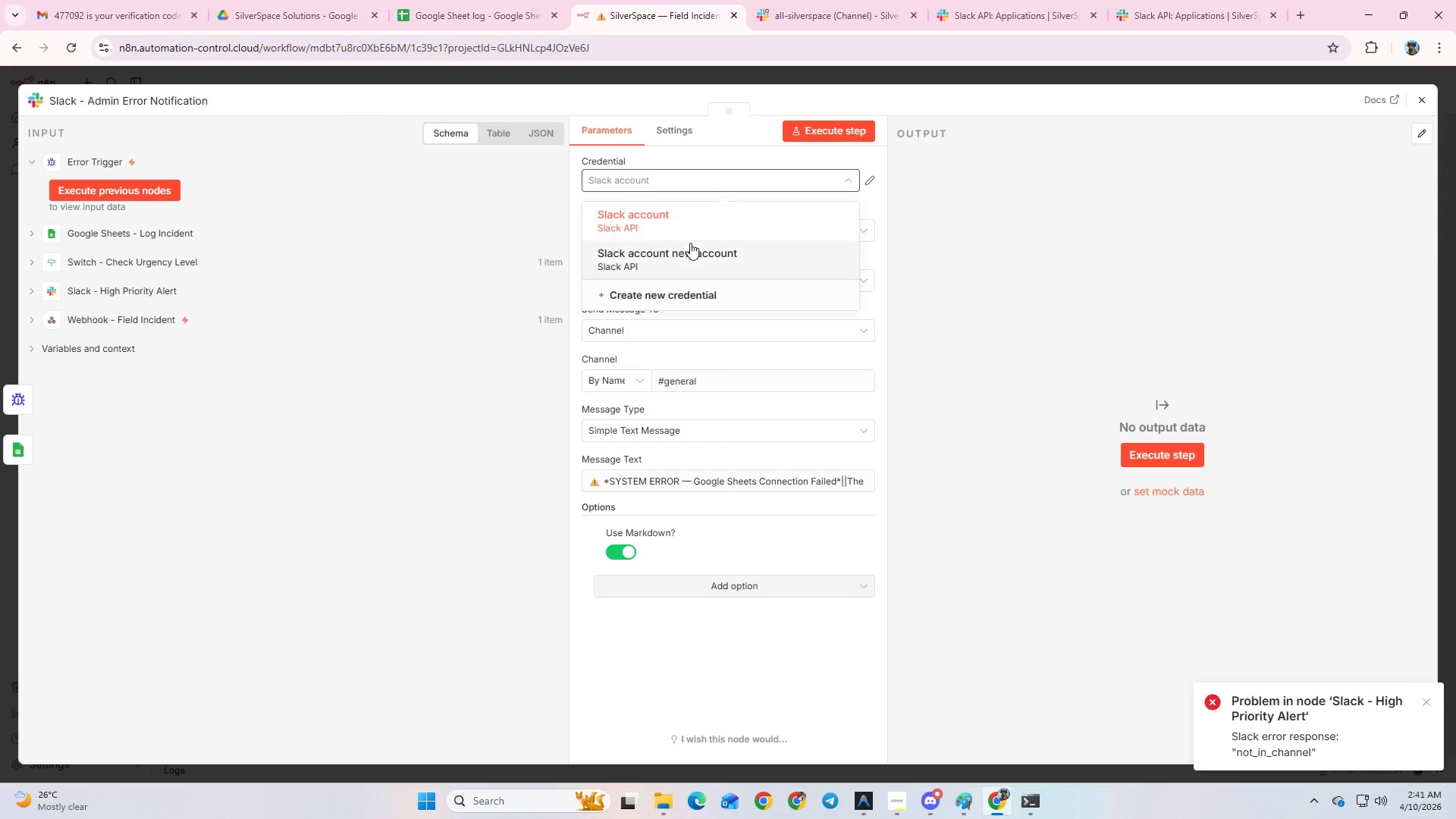 
left_click([690, 249])
 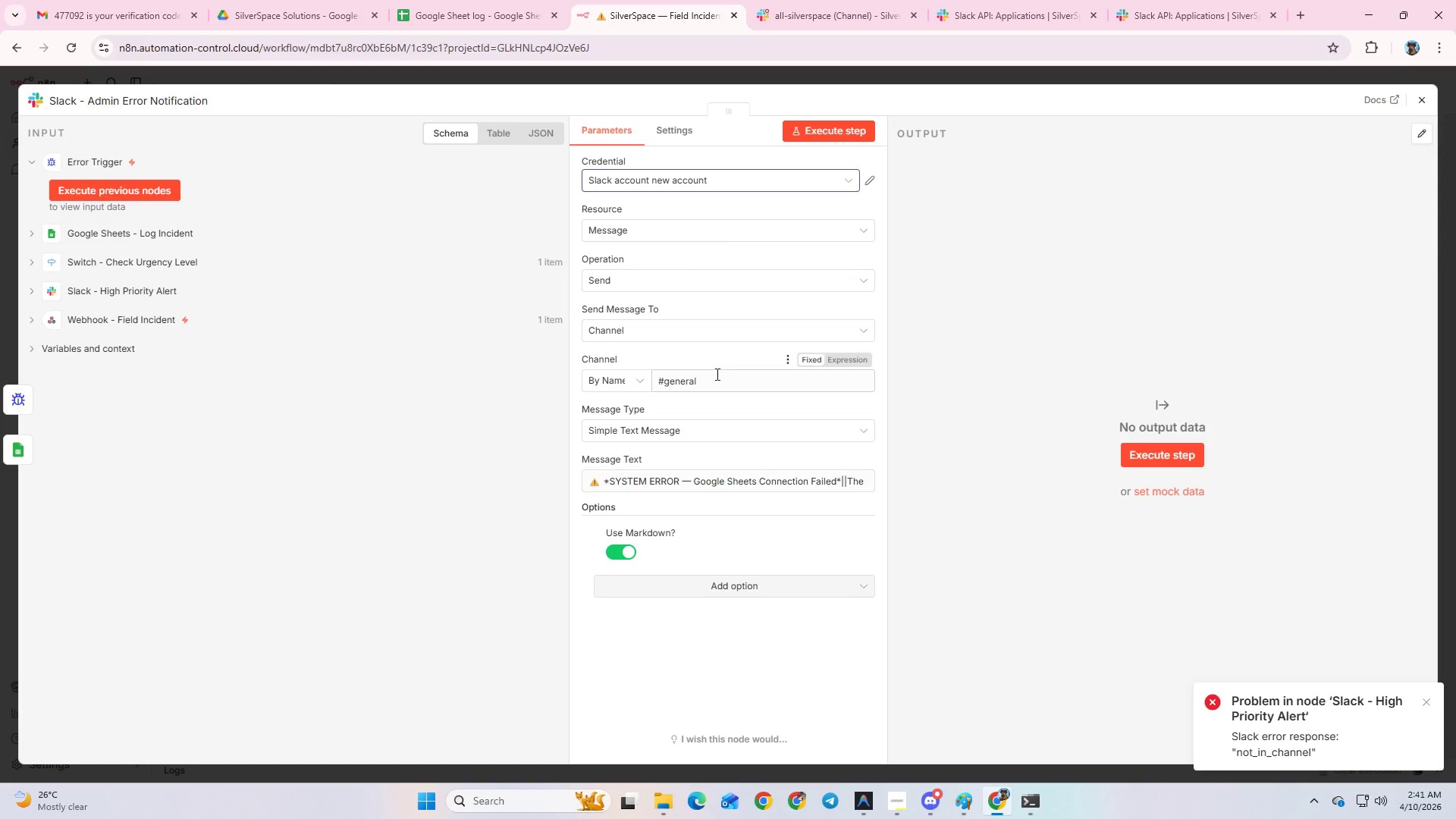 
left_click([716, 376])
 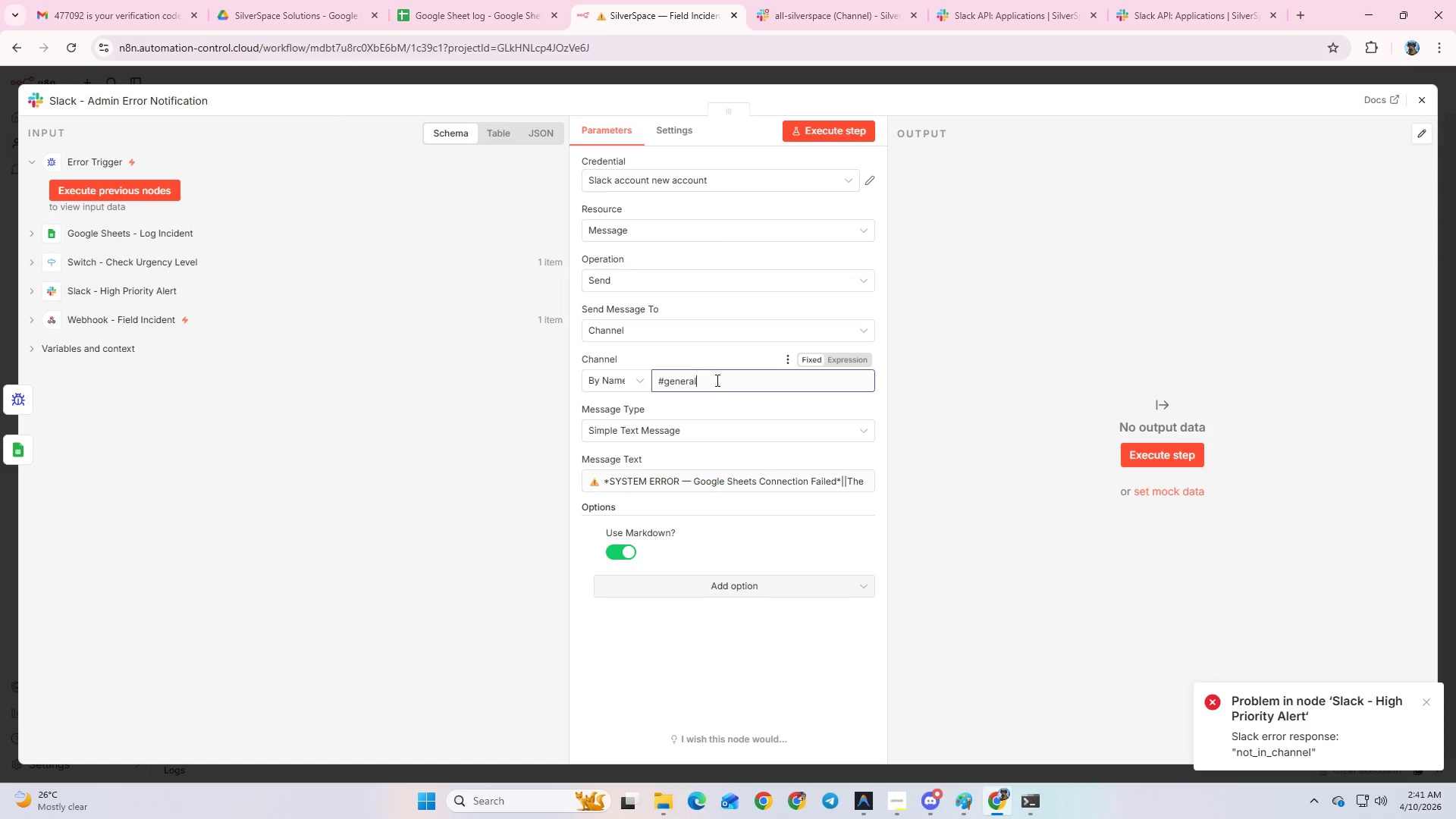 
key(Control+A)
 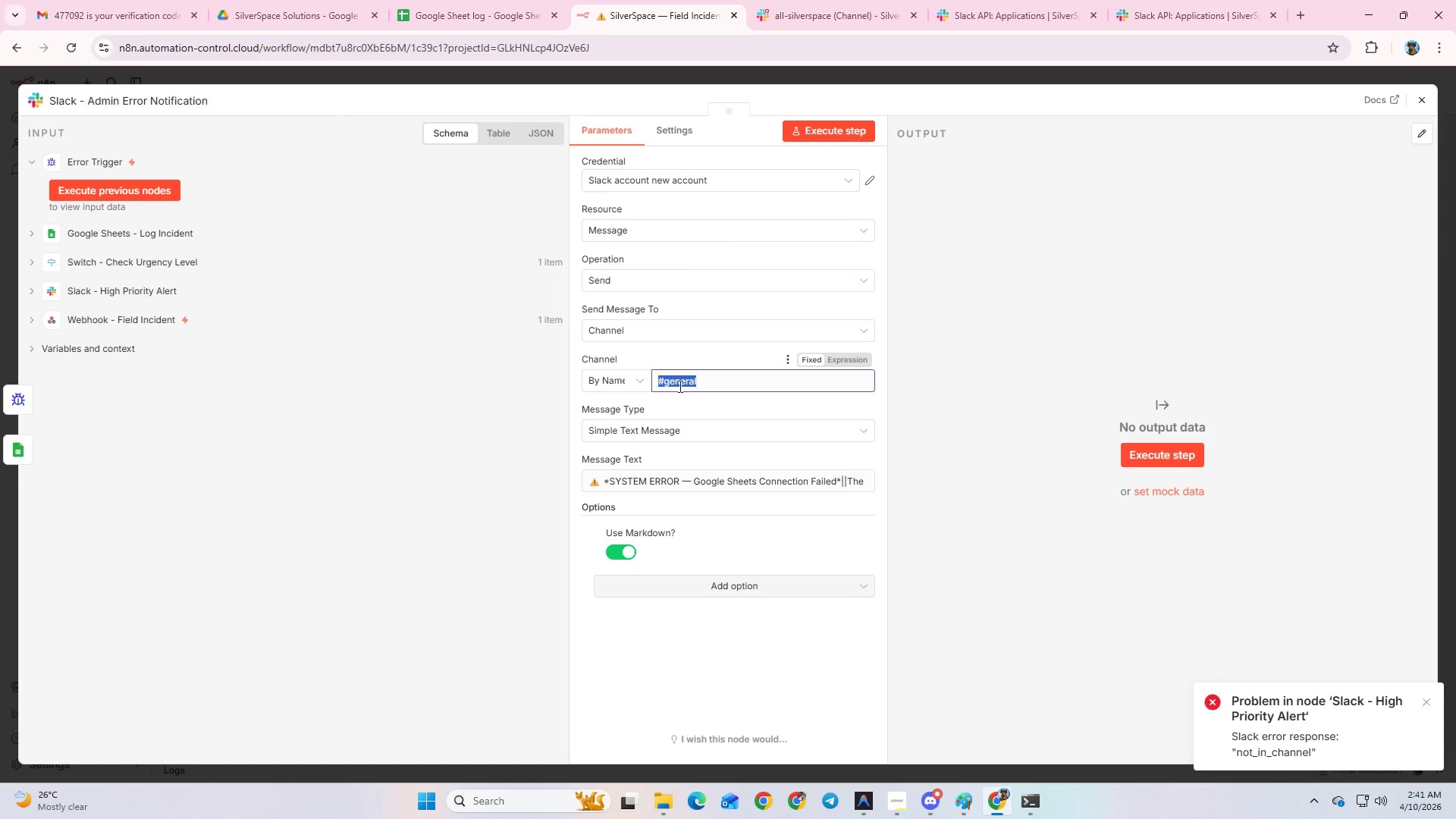 
key(Control+X)
 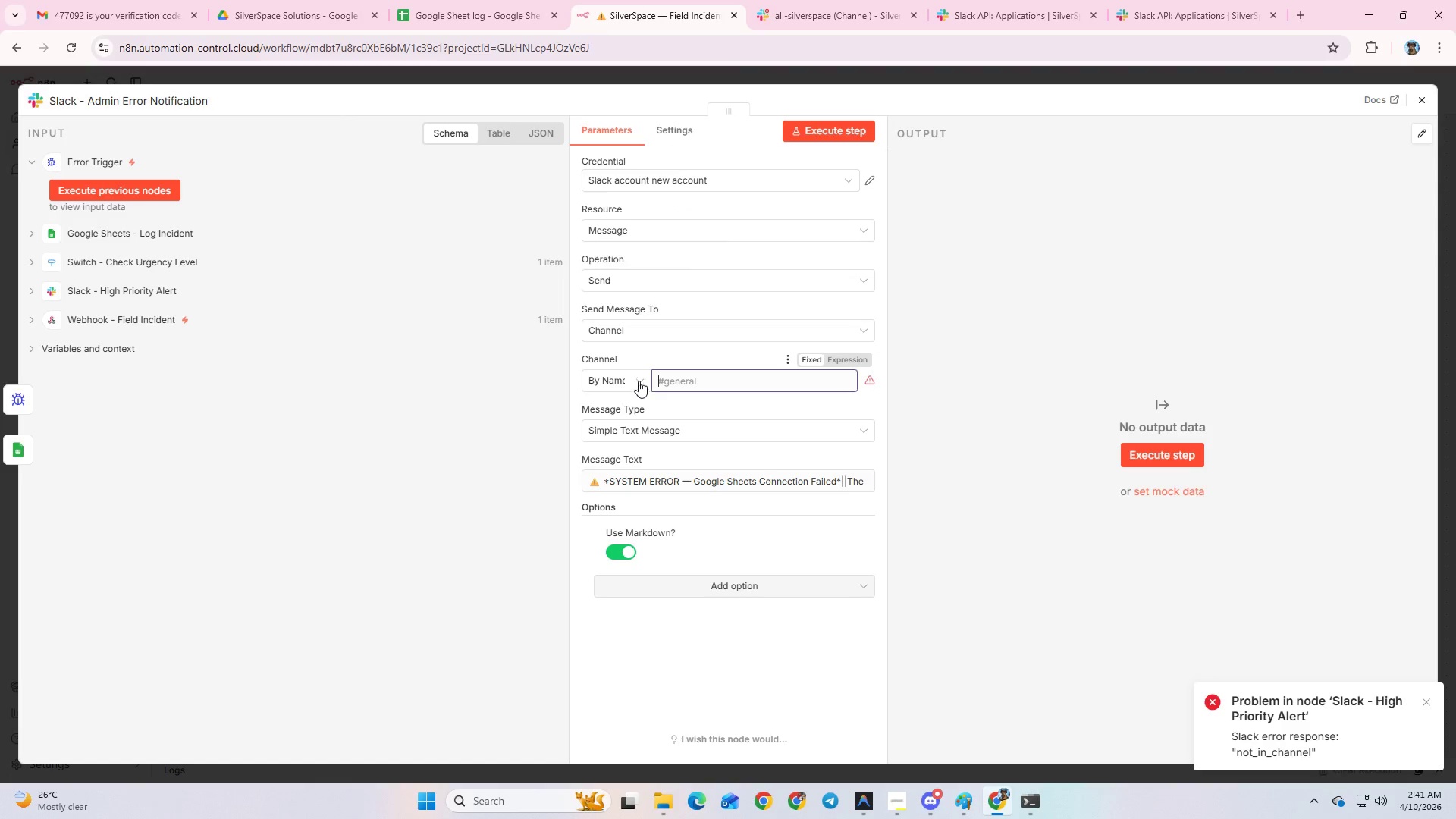 
left_click([638, 380])
 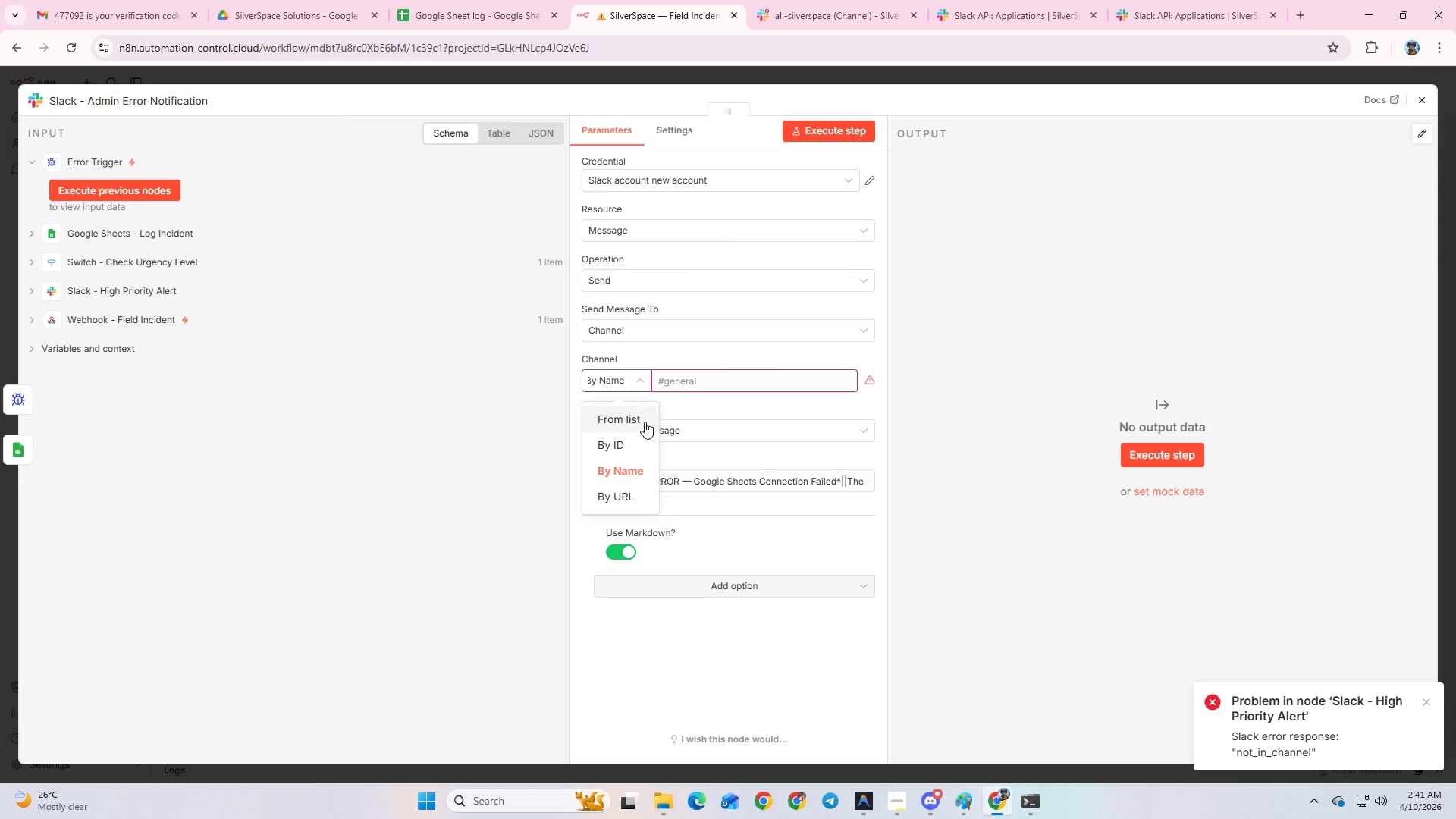 
left_click([645, 422])
 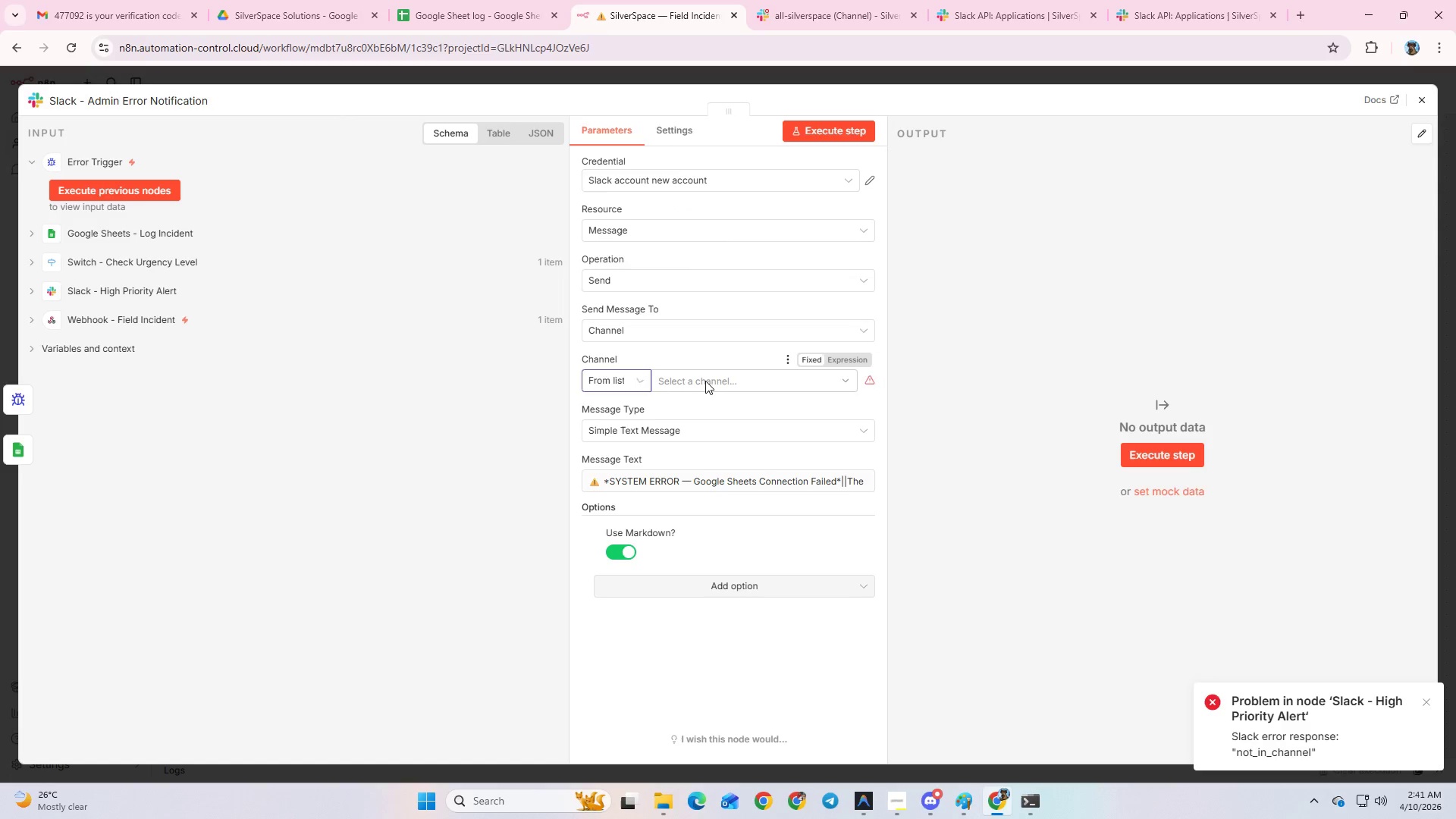 
left_click([706, 381])
 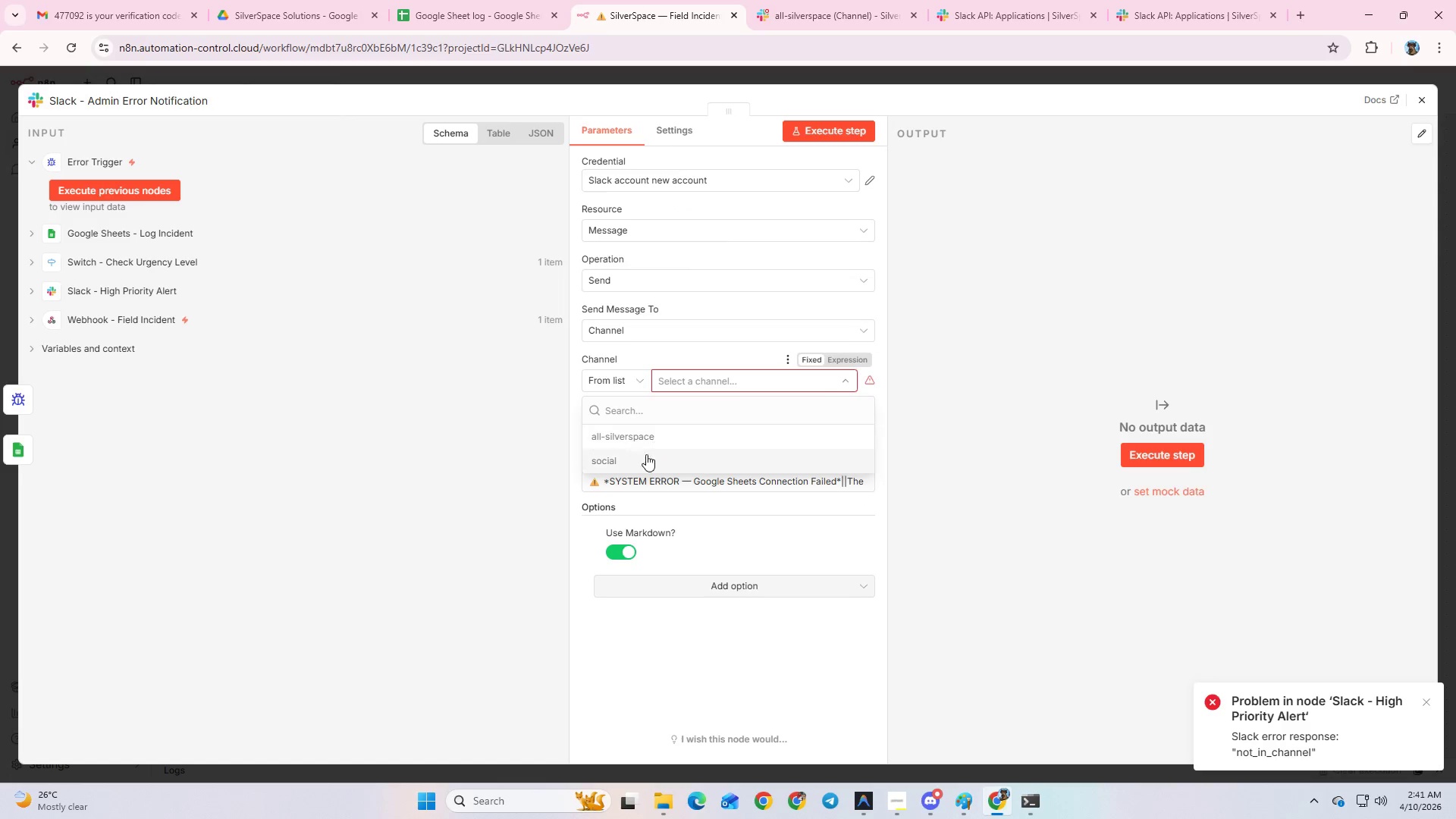 
left_click([650, 438])